 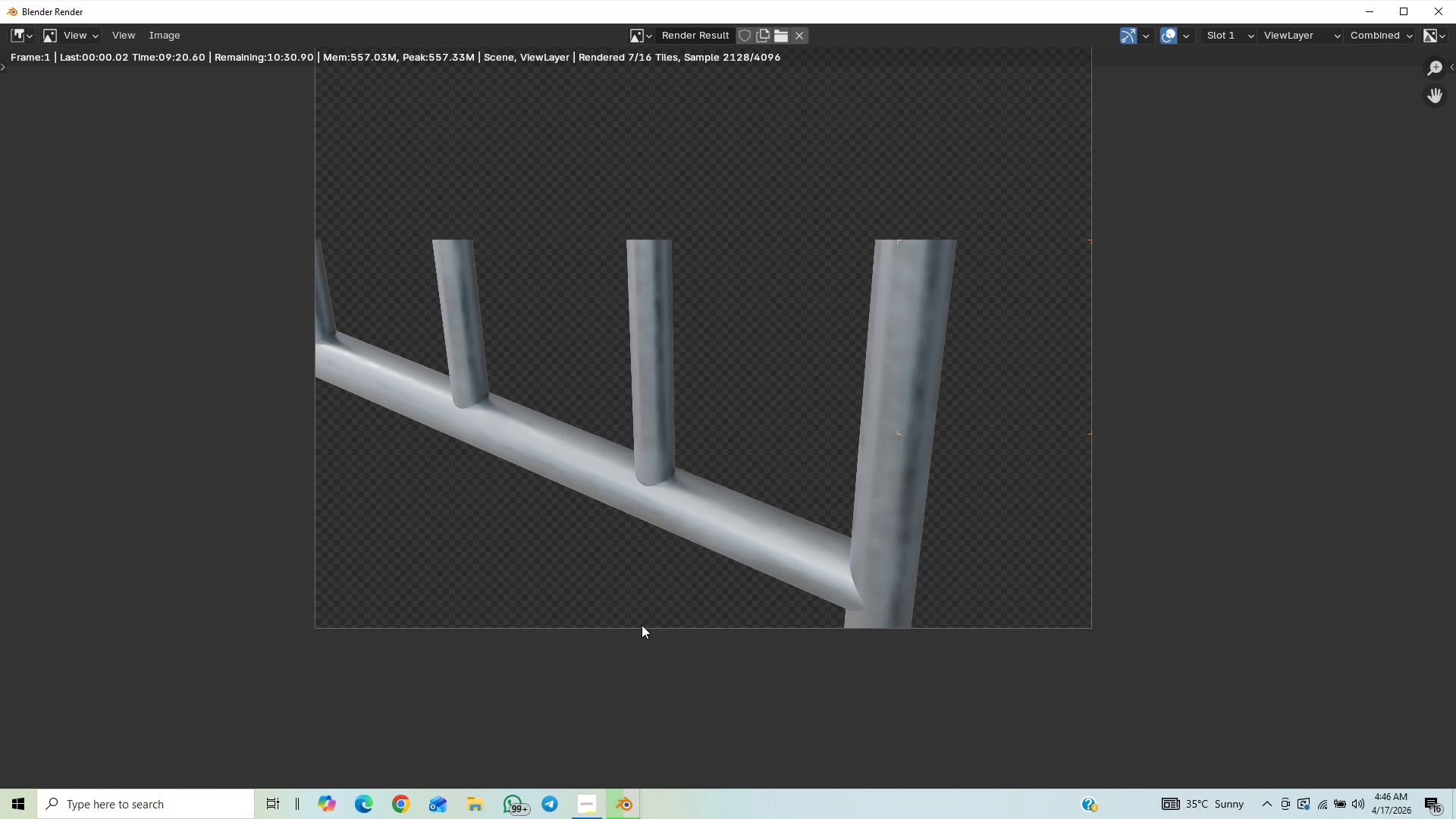 
scroll: coordinate [642, 625], scroll_direction: up, amount: 1.0
 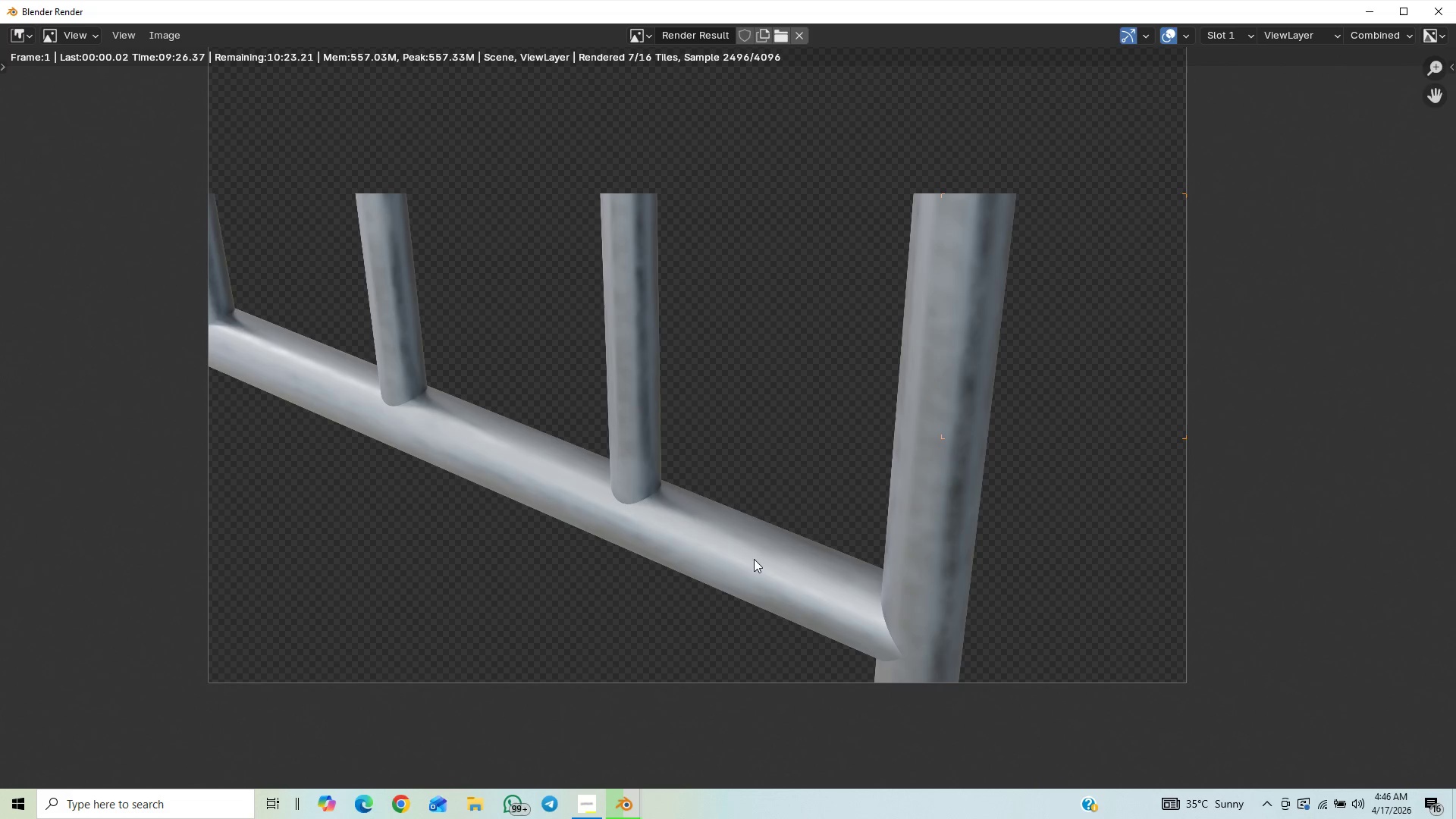 
wait(6.4)
 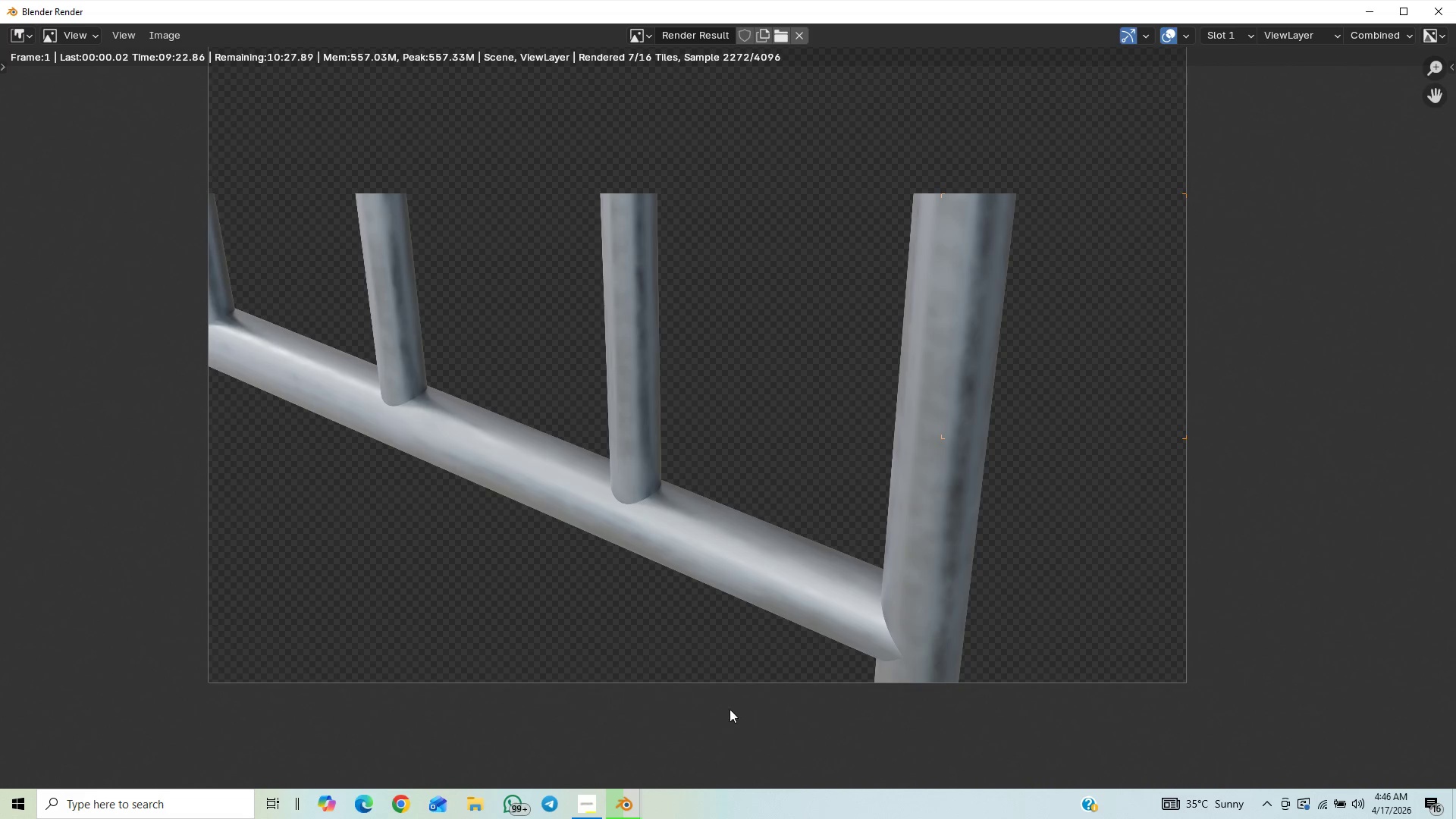 
scroll: coordinate [806, 639], scroll_direction: down, amount: 2.0
 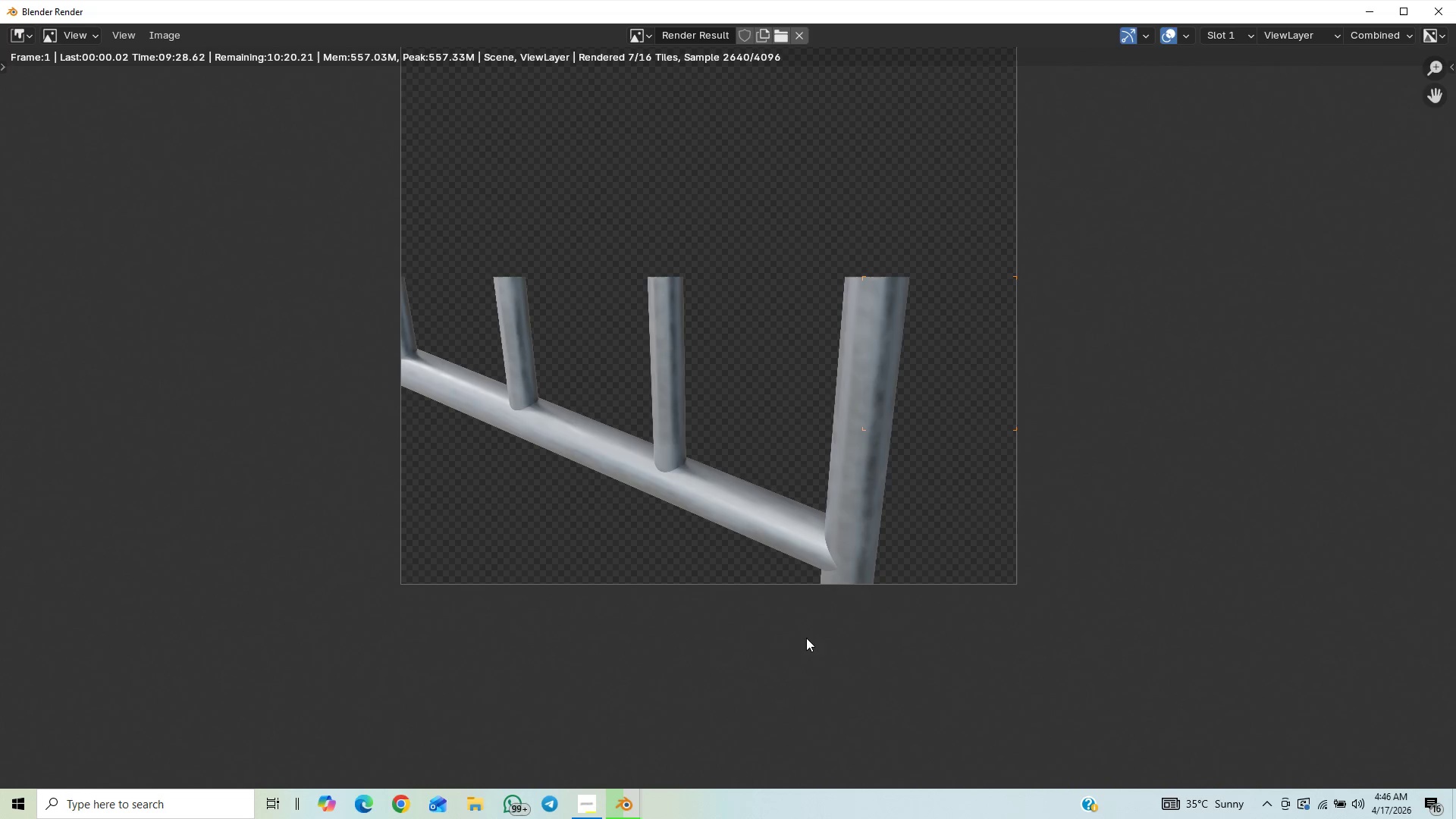 
scroll: coordinate [767, 672], scroll_direction: up, amount: 2.0
 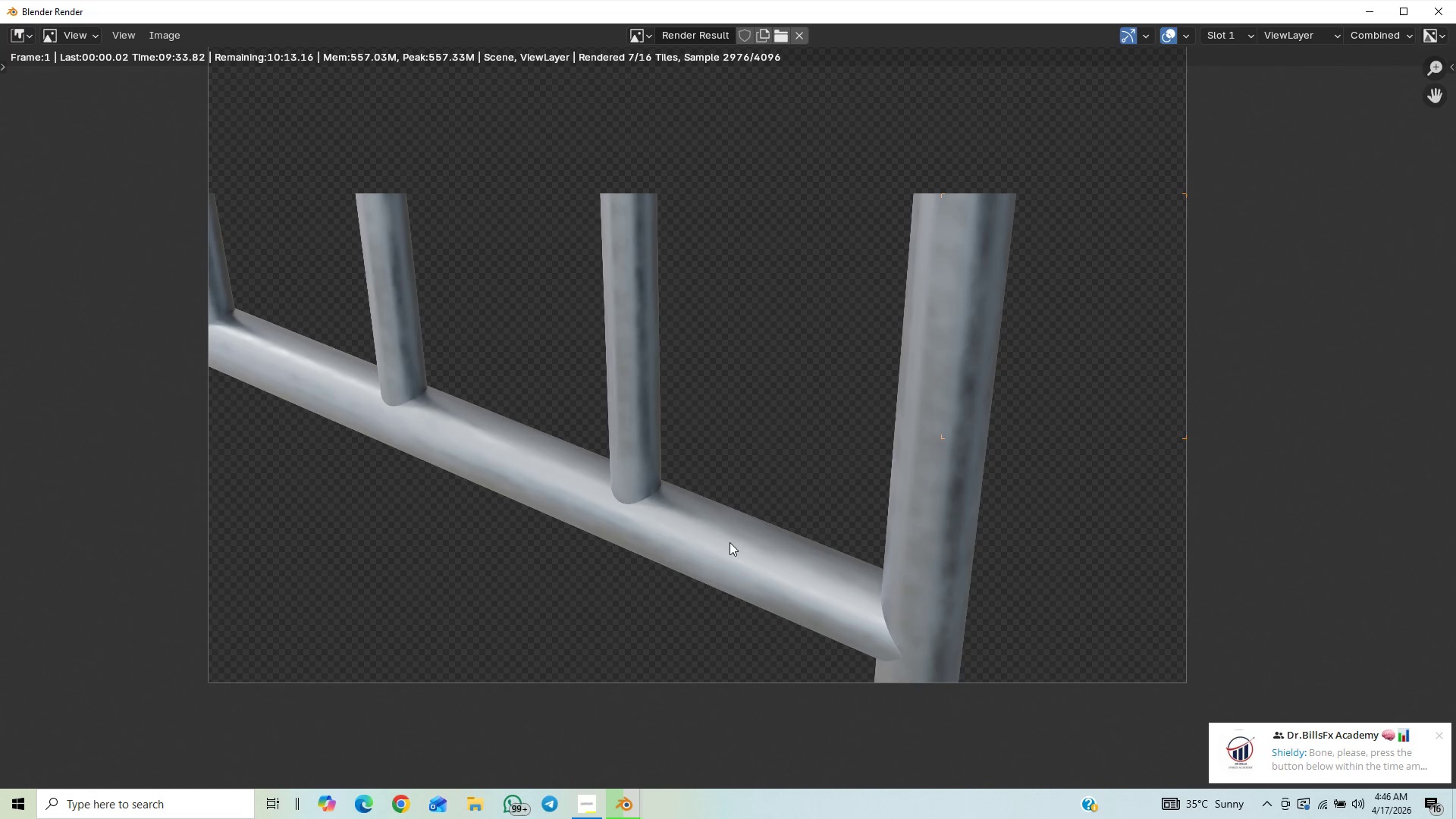 
scroll: coordinate [645, 552], scroll_direction: down, amount: 1.0
 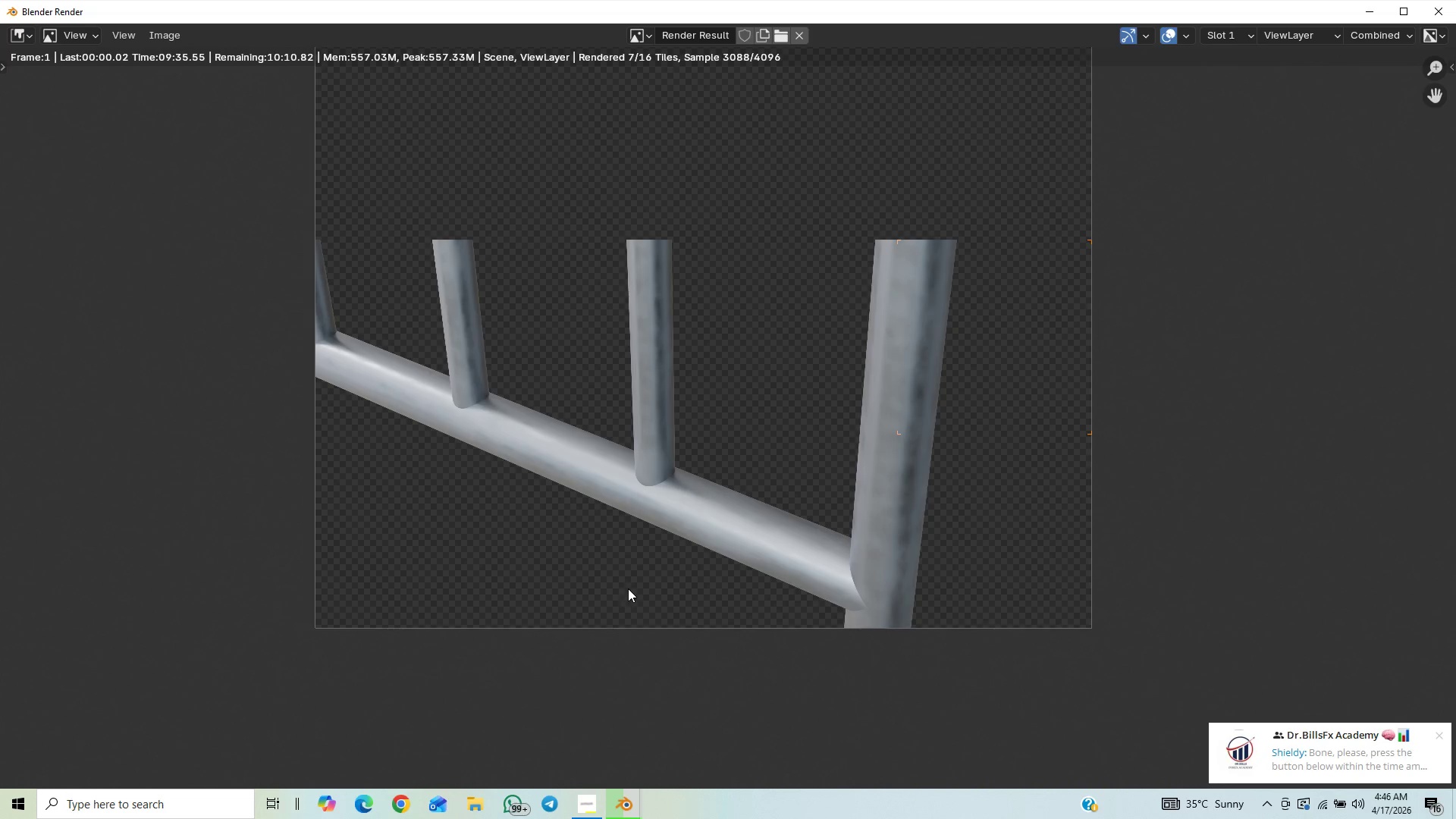 
scroll: coordinate [622, 592], scroll_direction: up, amount: 5.0
 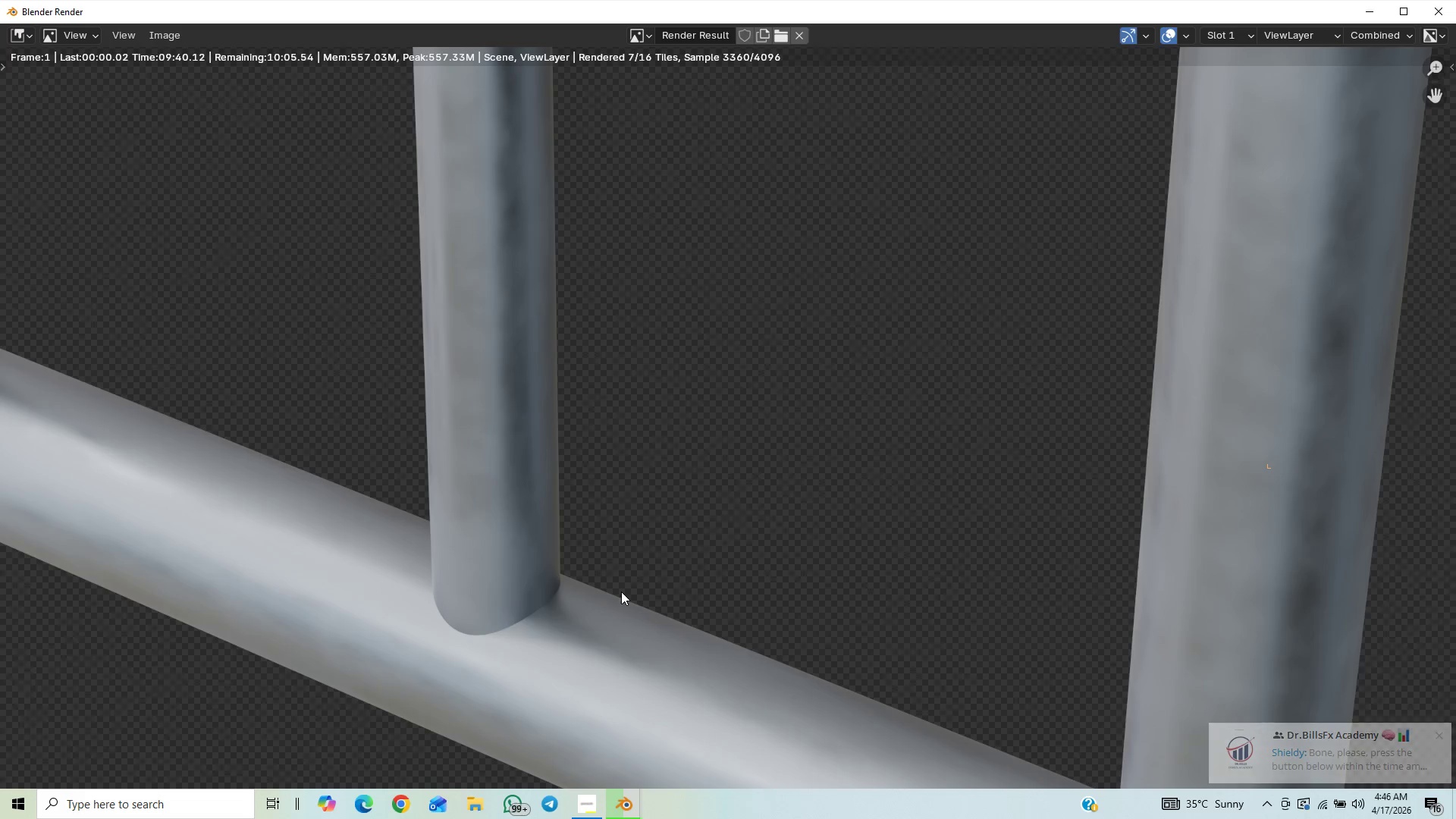 
scroll: coordinate [545, 629], scroll_direction: down, amount: 36.0
 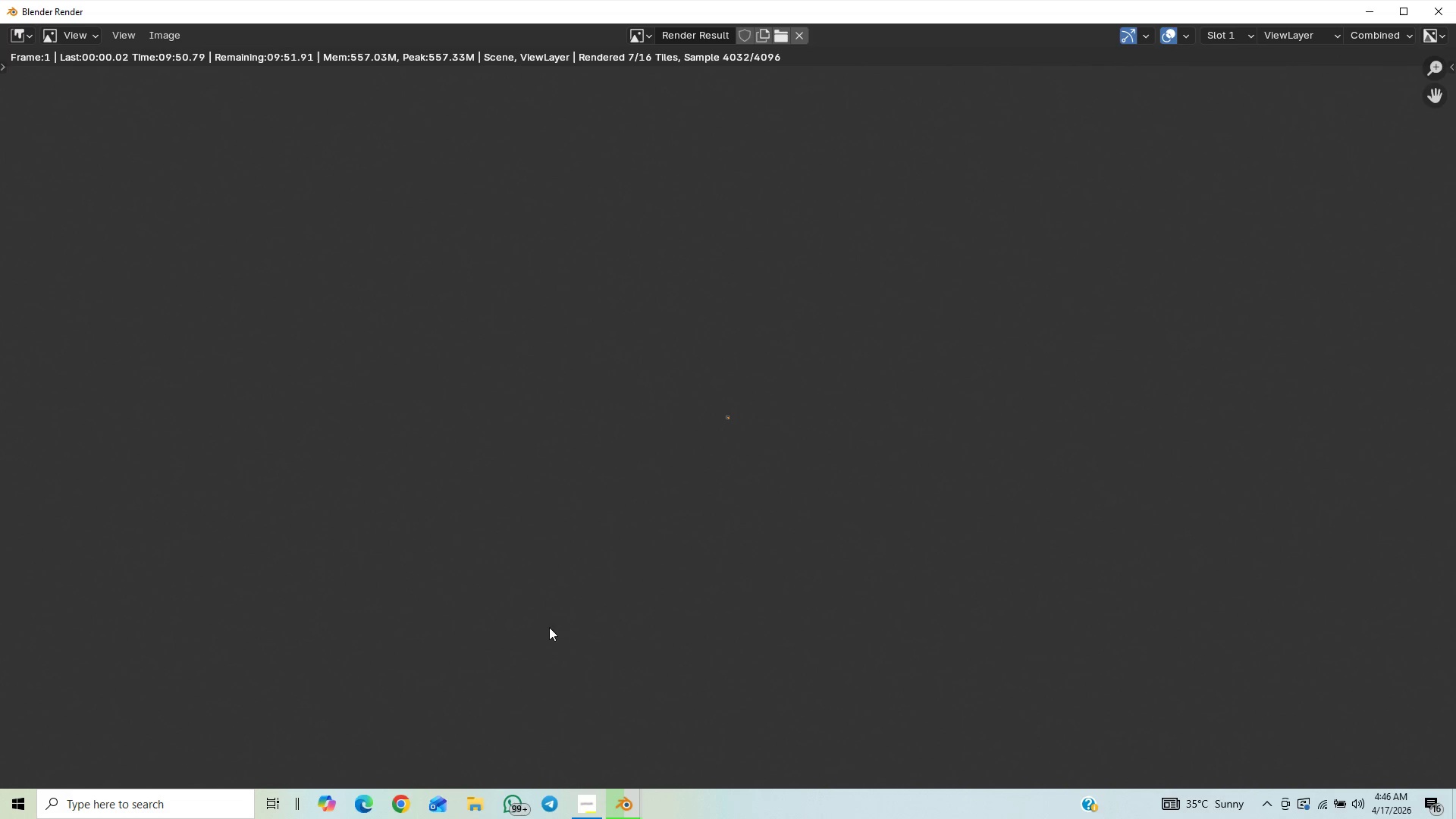 
scroll: coordinate [472, 686], scroll_direction: down, amount: 15.0
 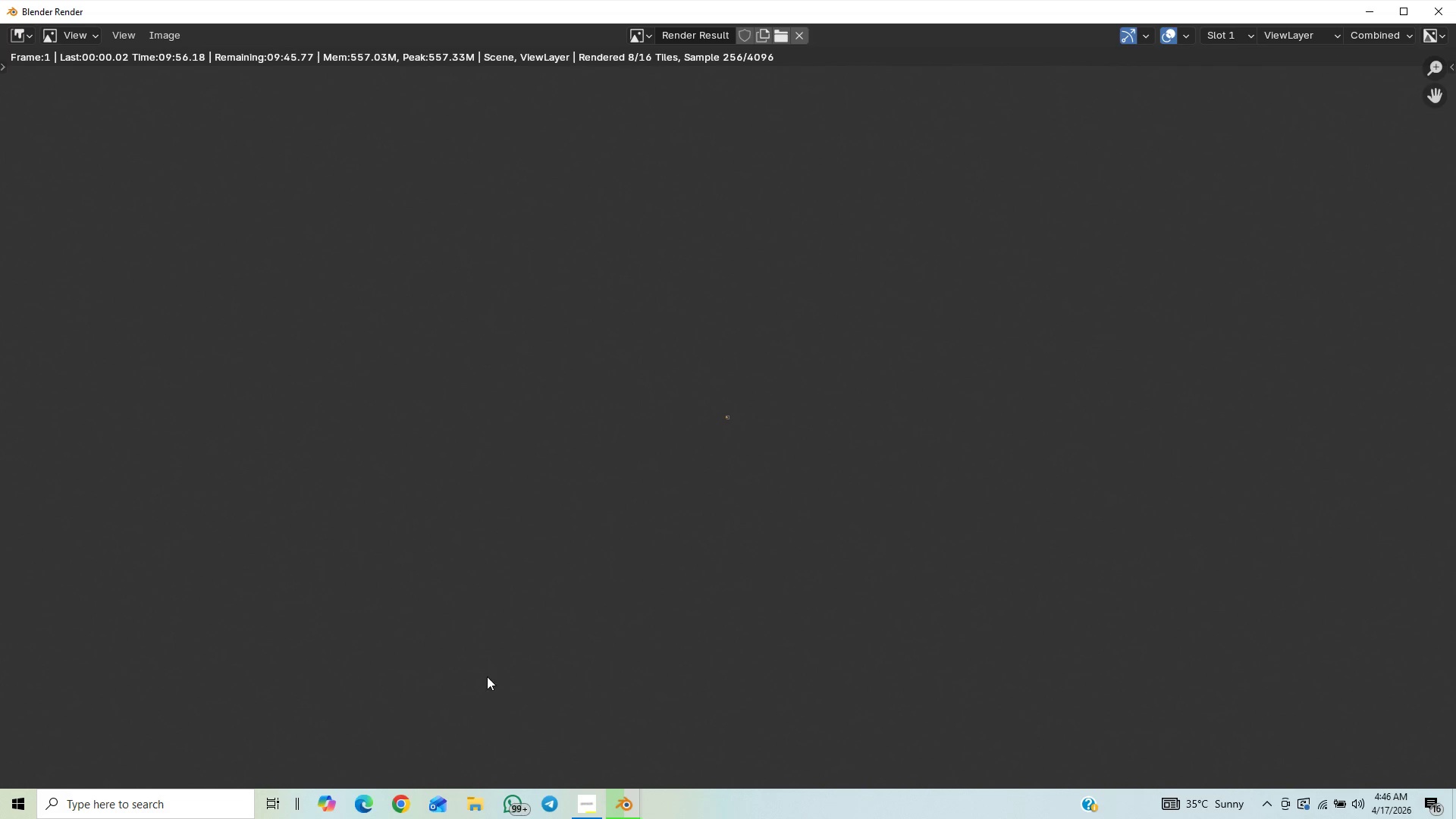 
scroll: coordinate [493, 625], scroll_direction: up, amount: 22.0
 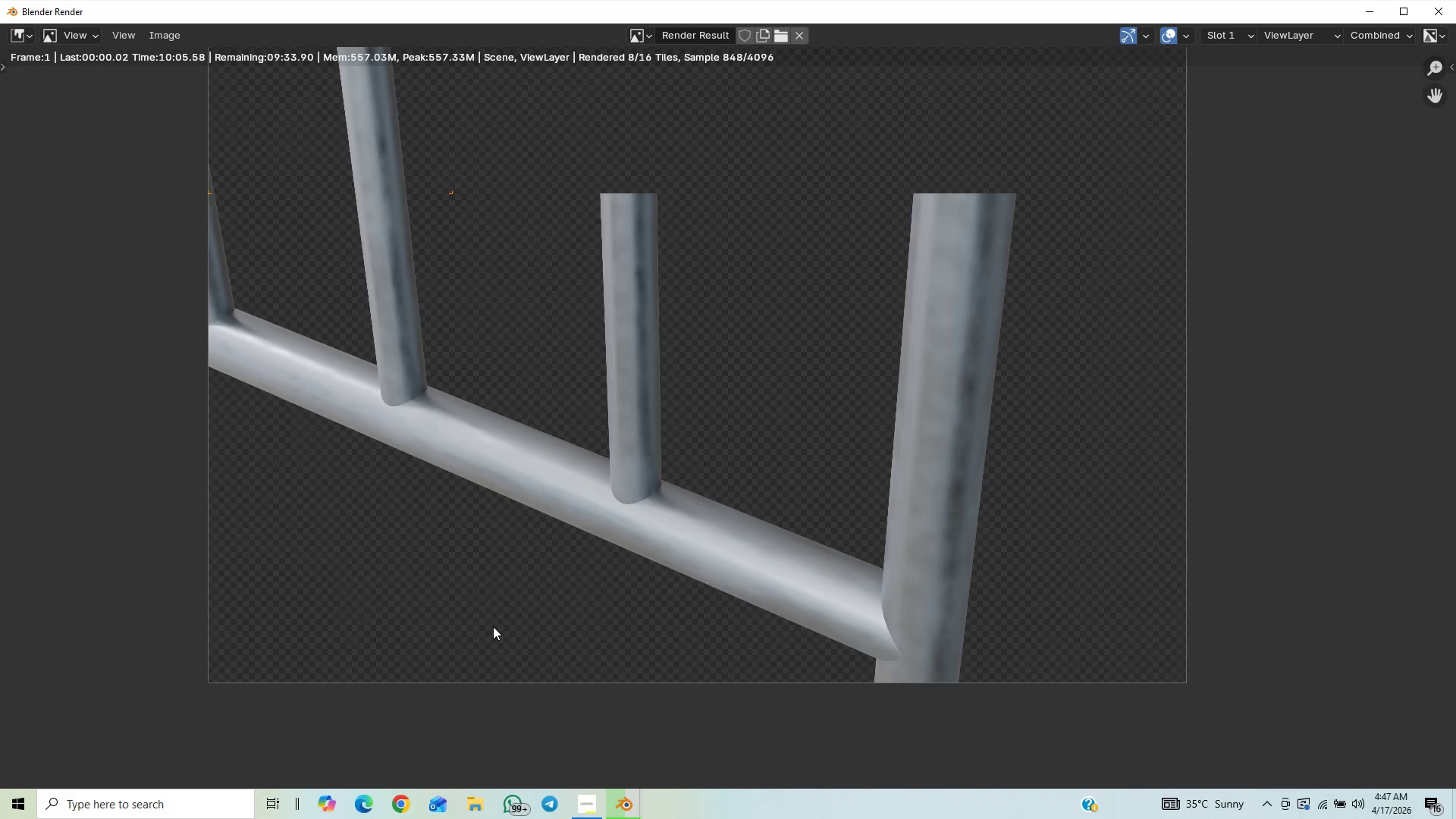 
scroll: coordinate [499, 621], scroll_direction: down, amount: 8.0
 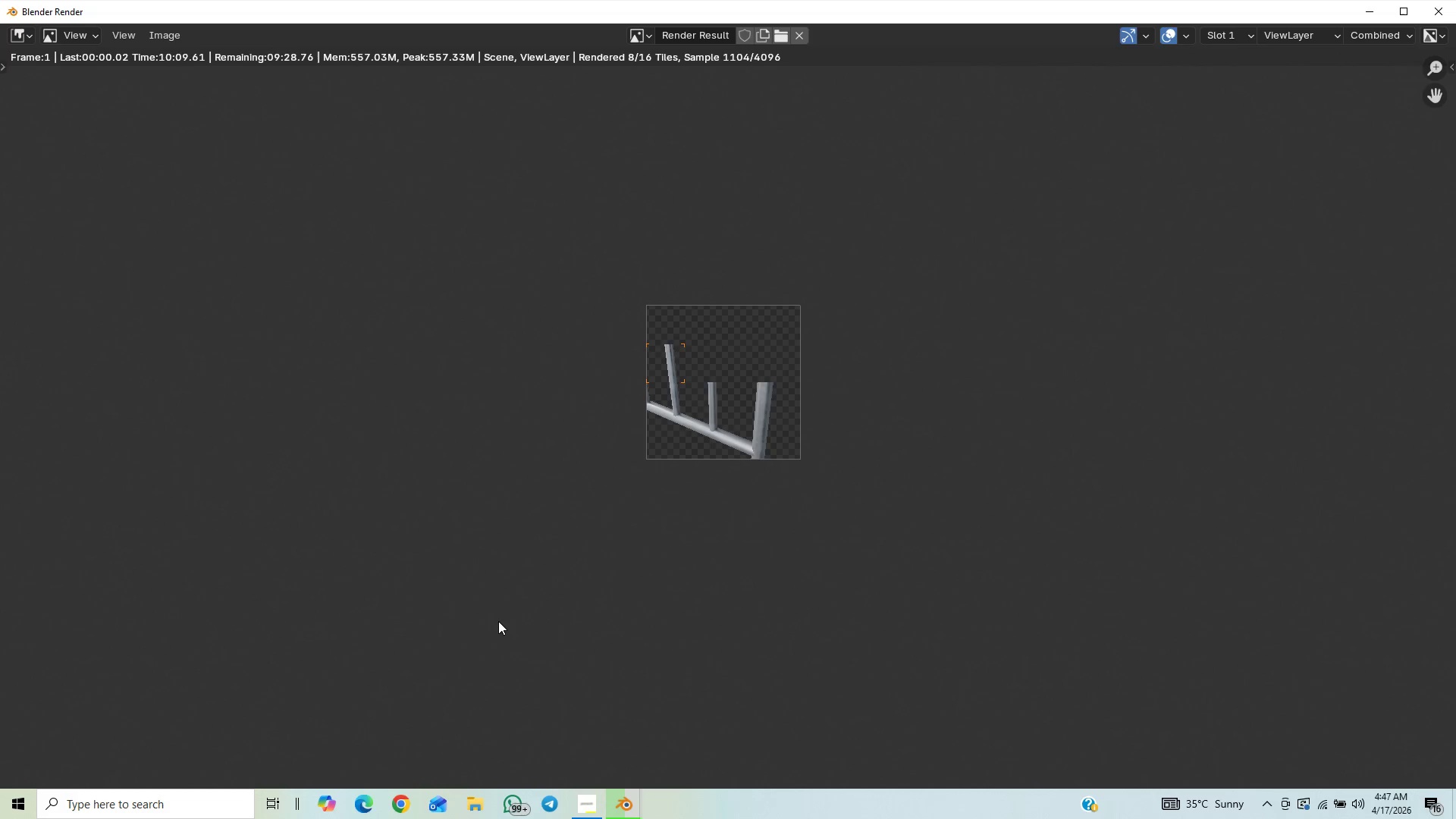 
scroll: coordinate [511, 599], scroll_direction: up, amount: 17.0
 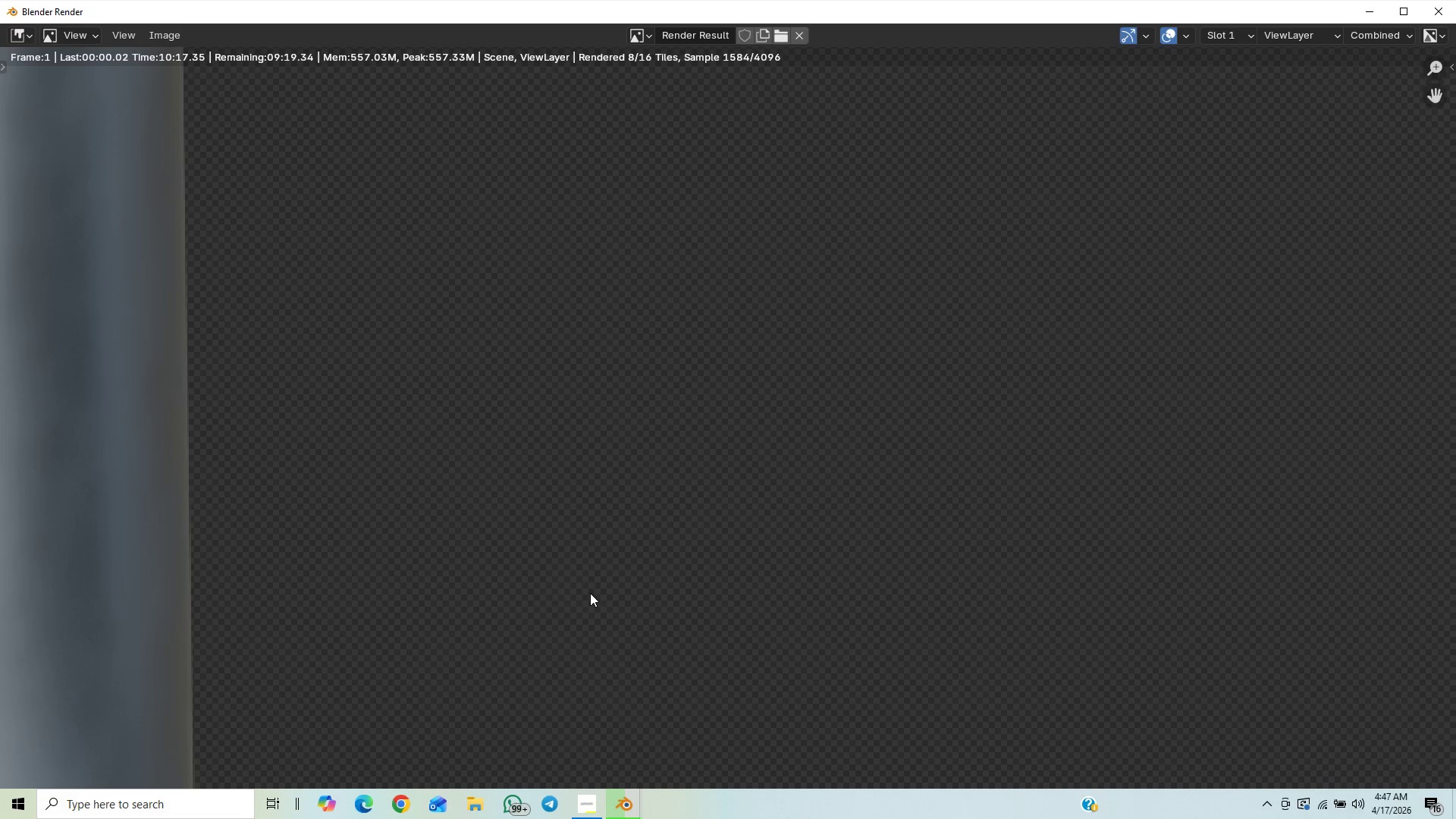 
scroll: coordinate [550, 611], scroll_direction: down, amount: 27.0
 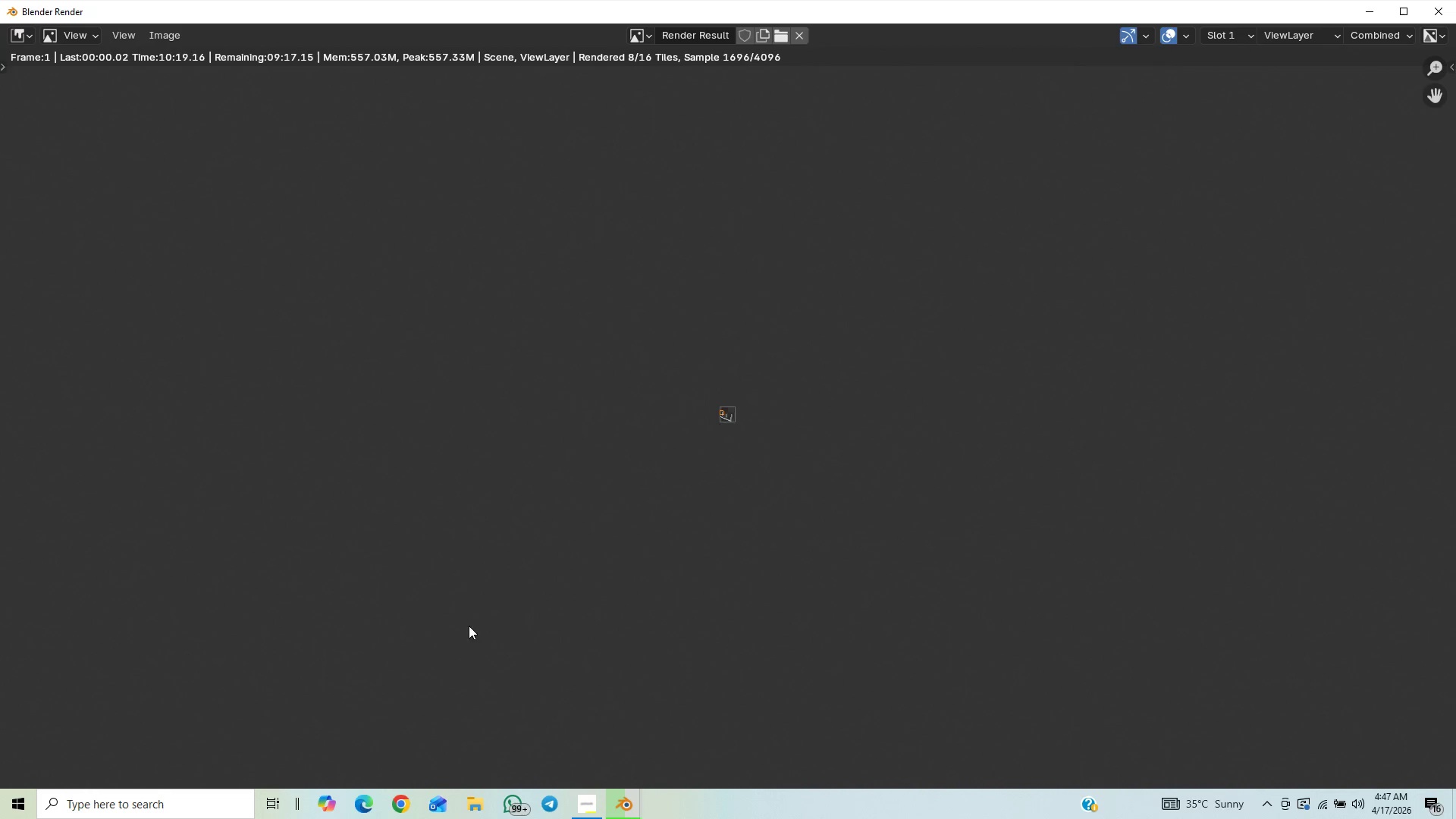 
scroll: coordinate [491, 607], scroll_direction: up, amount: 24.0
 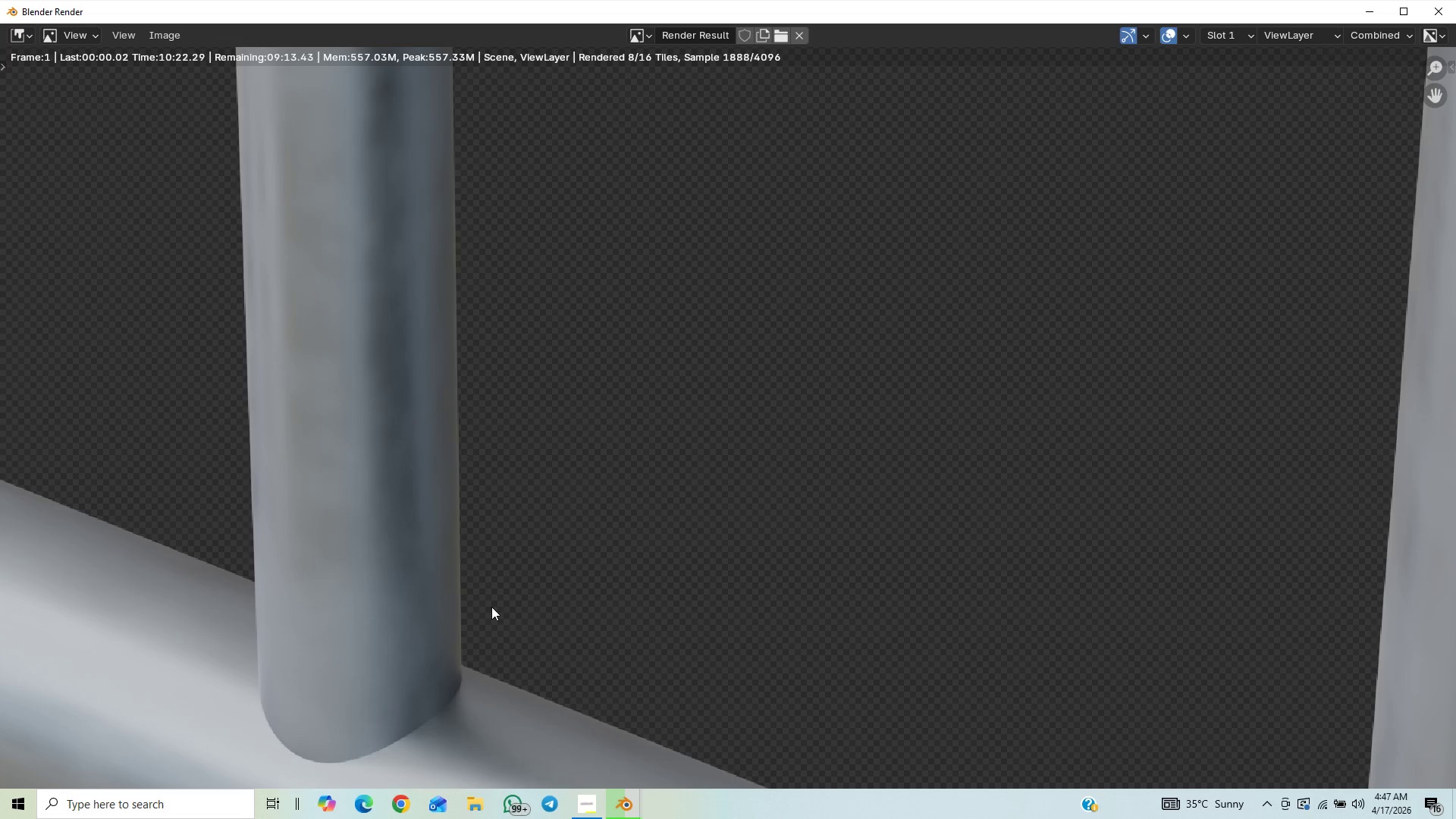 
scroll: coordinate [491, 598], scroll_direction: down, amount: 12.0
 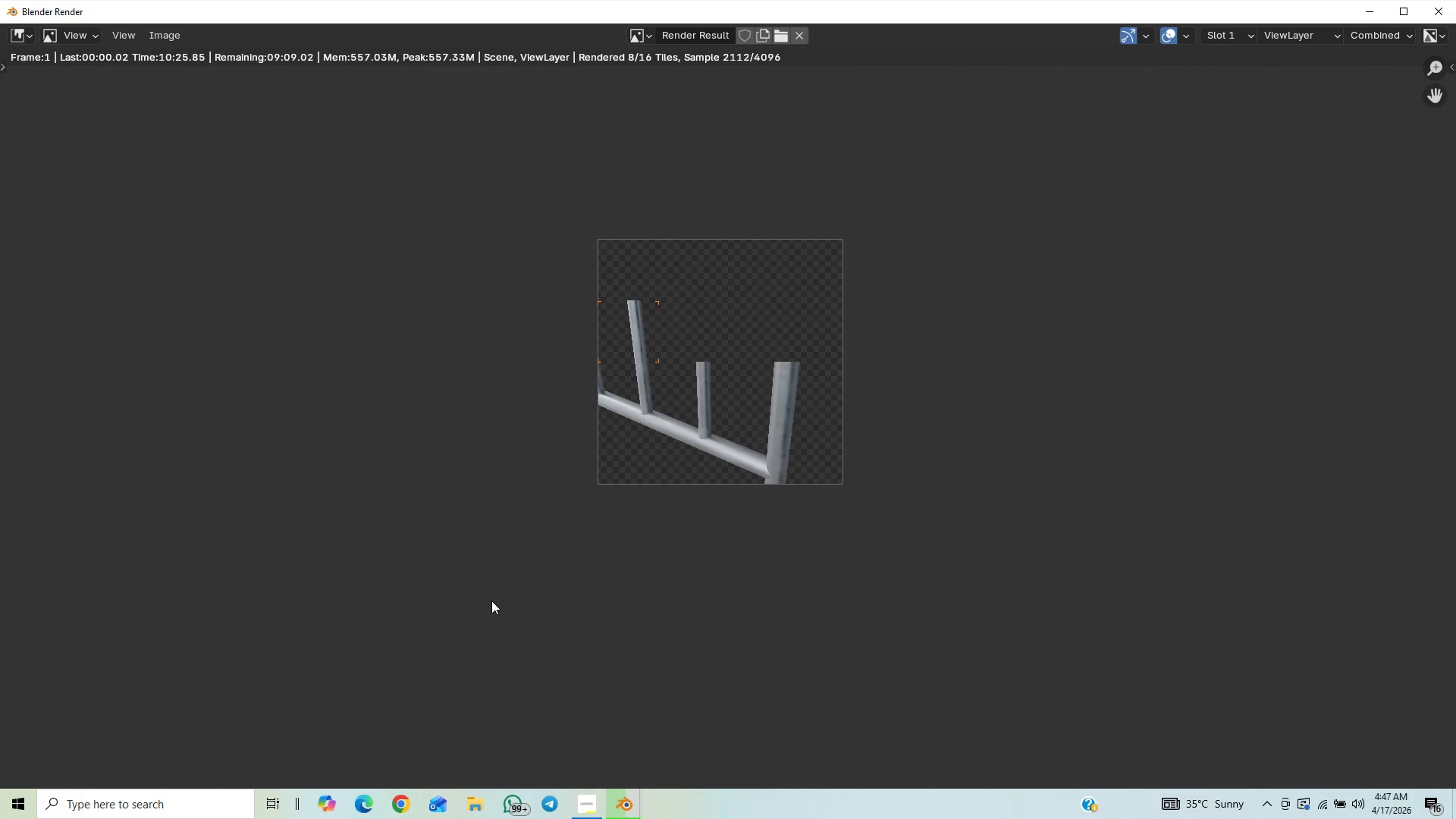 
scroll: coordinate [491, 598], scroll_direction: up, amount: 3.0
 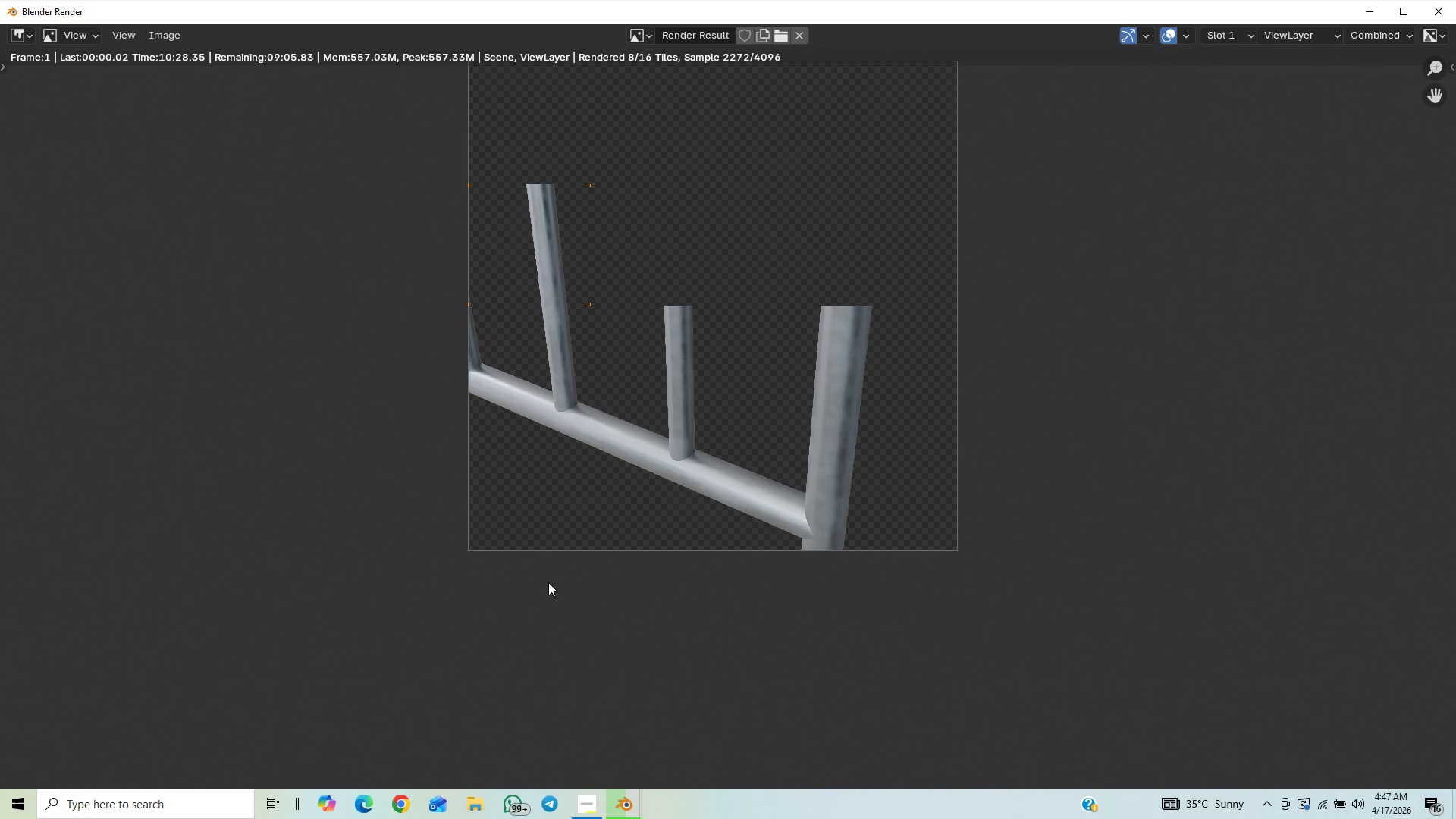 
scroll: coordinate [548, 582], scroll_direction: down, amount: 9.0